 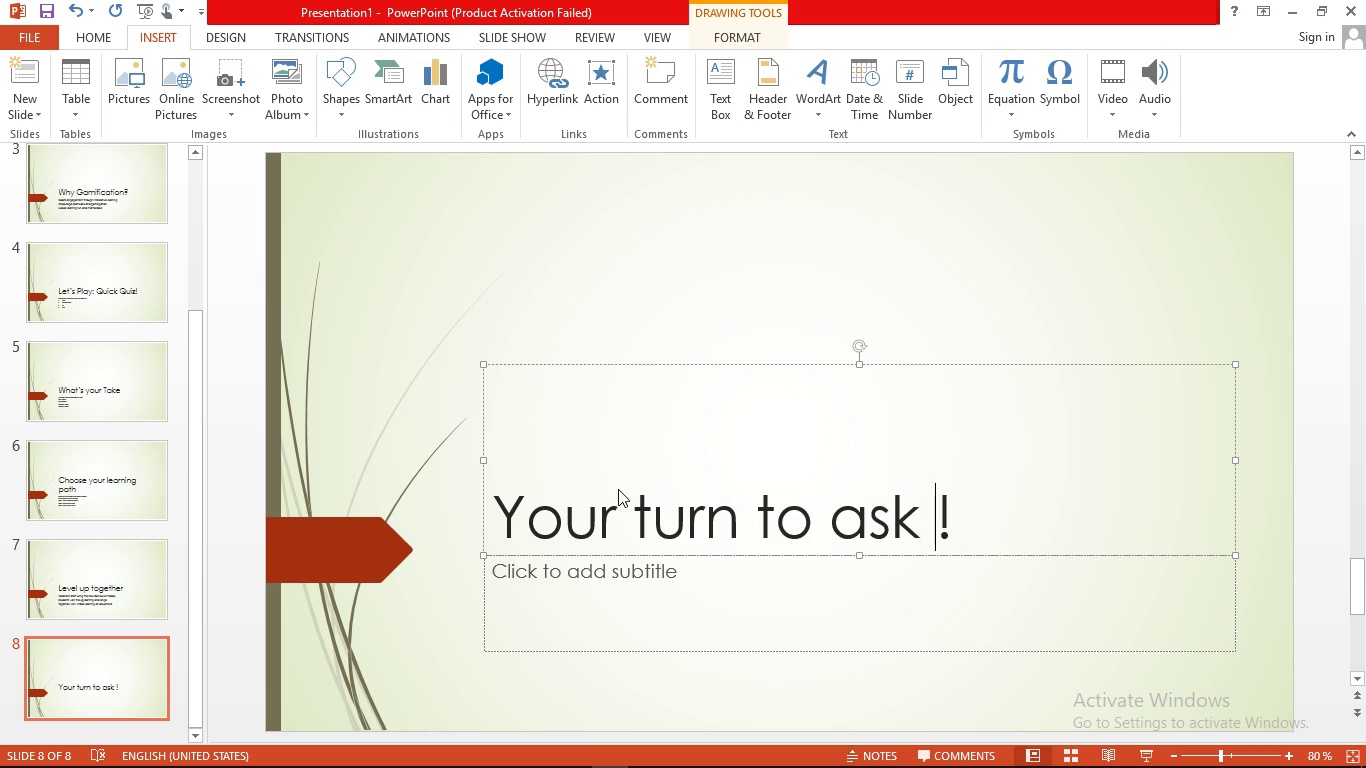 
key(Backspace)
 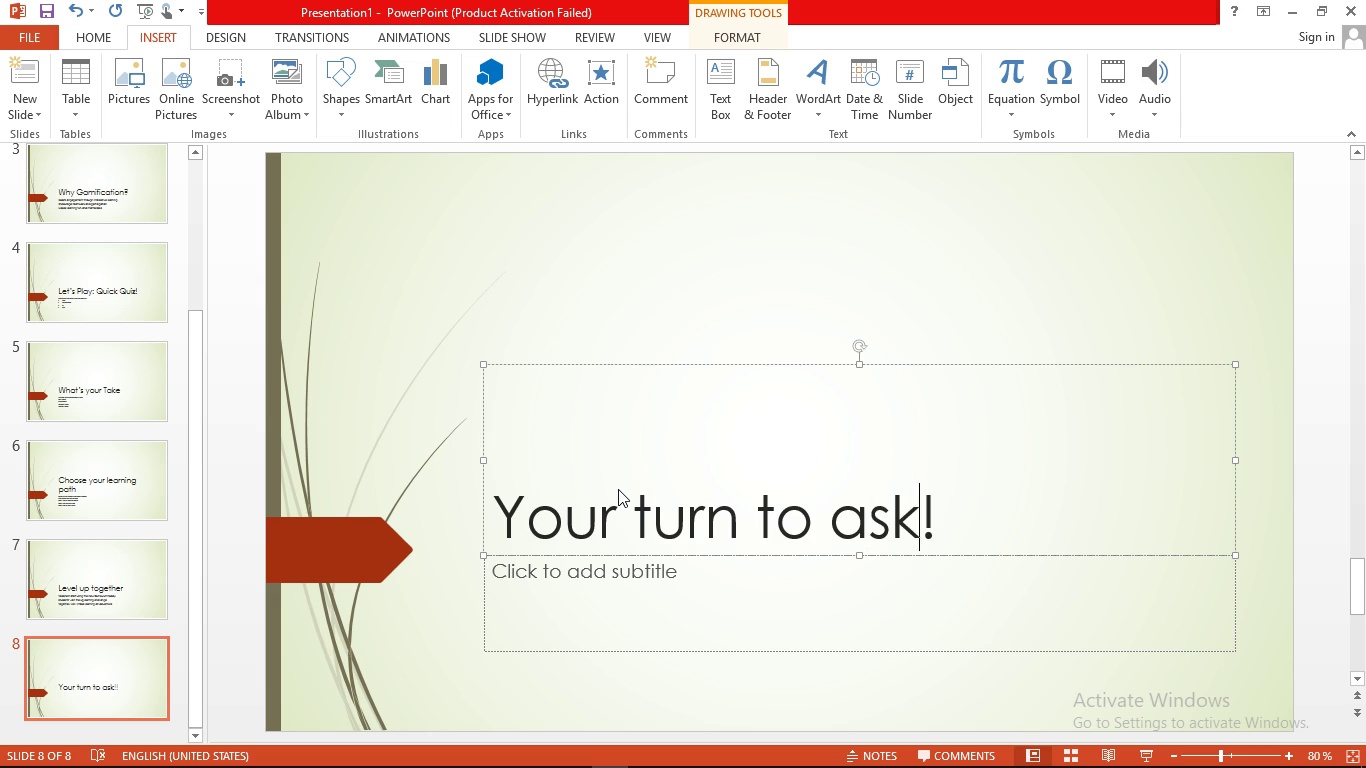 
key(ArrowLeft)
 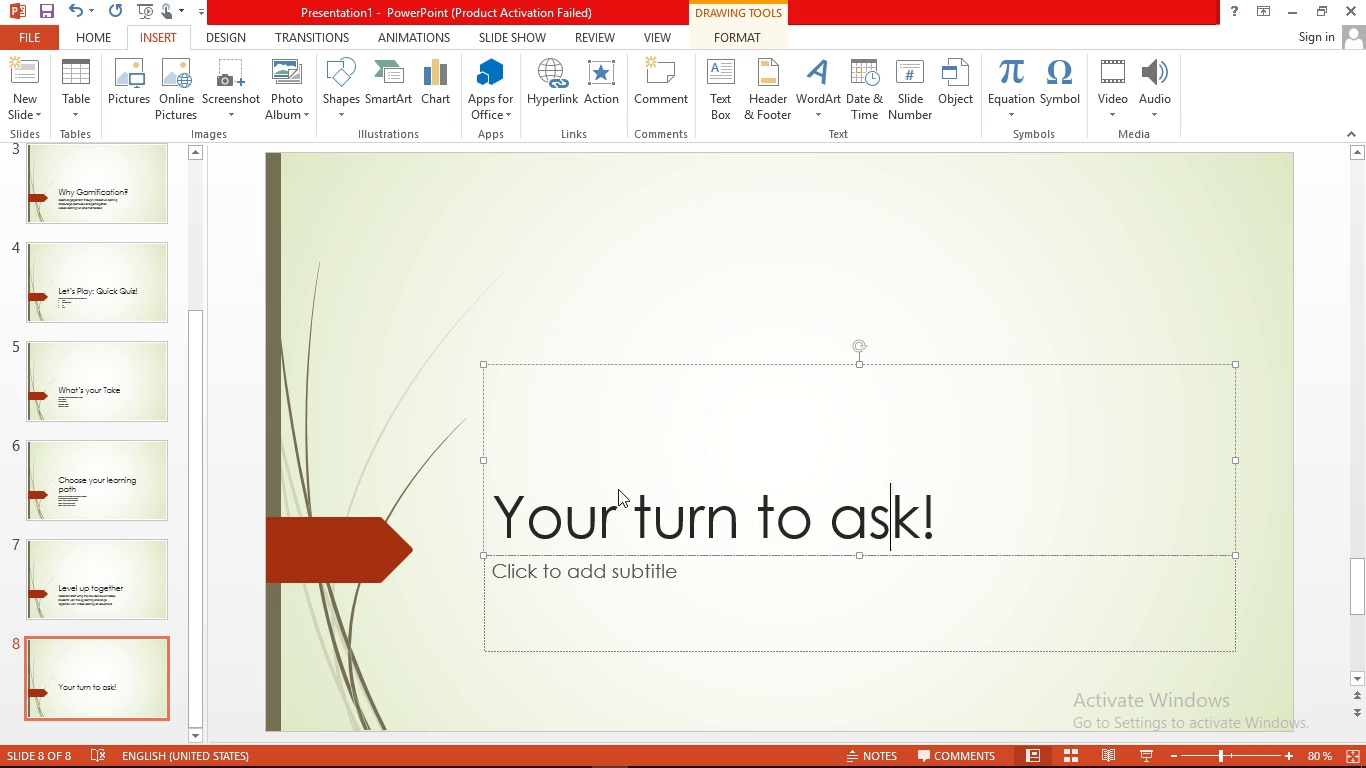 
key(ArrowLeft)
 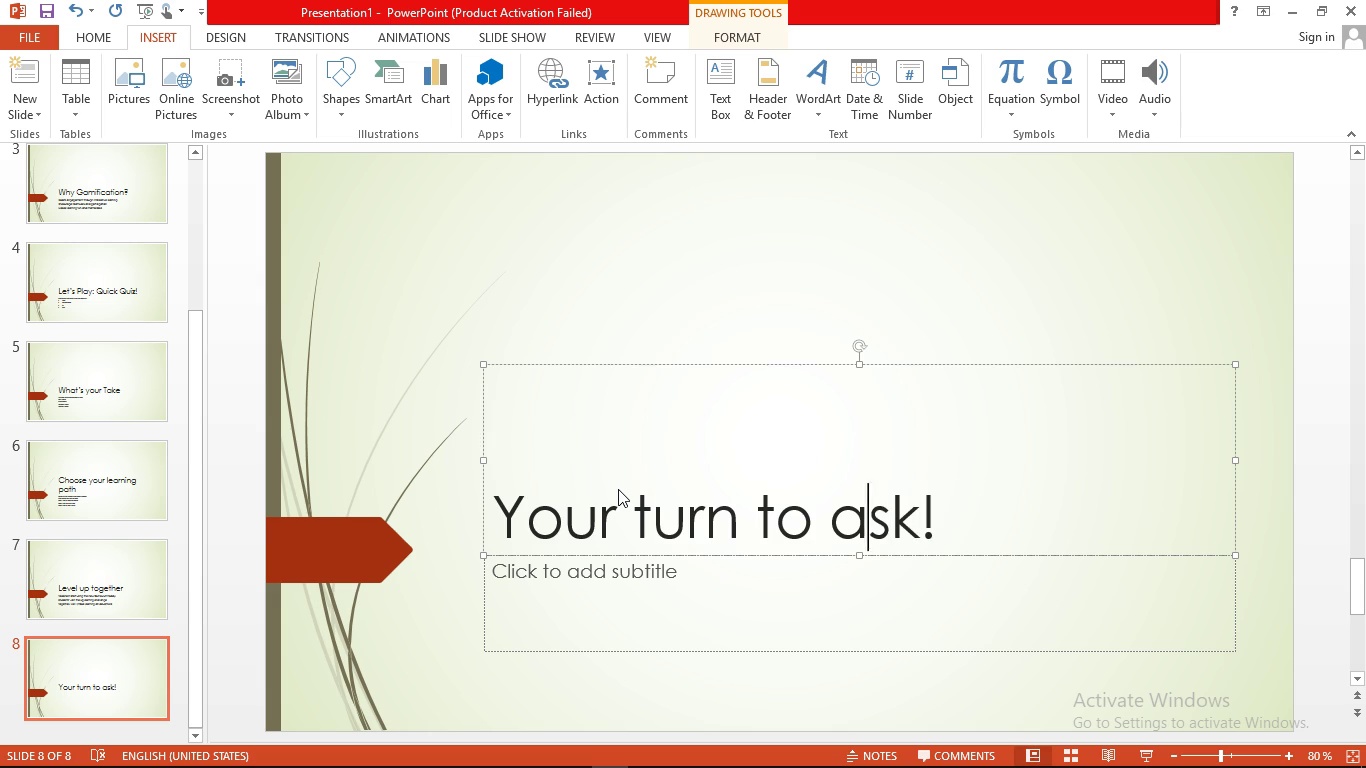 
key(ArrowLeft)
 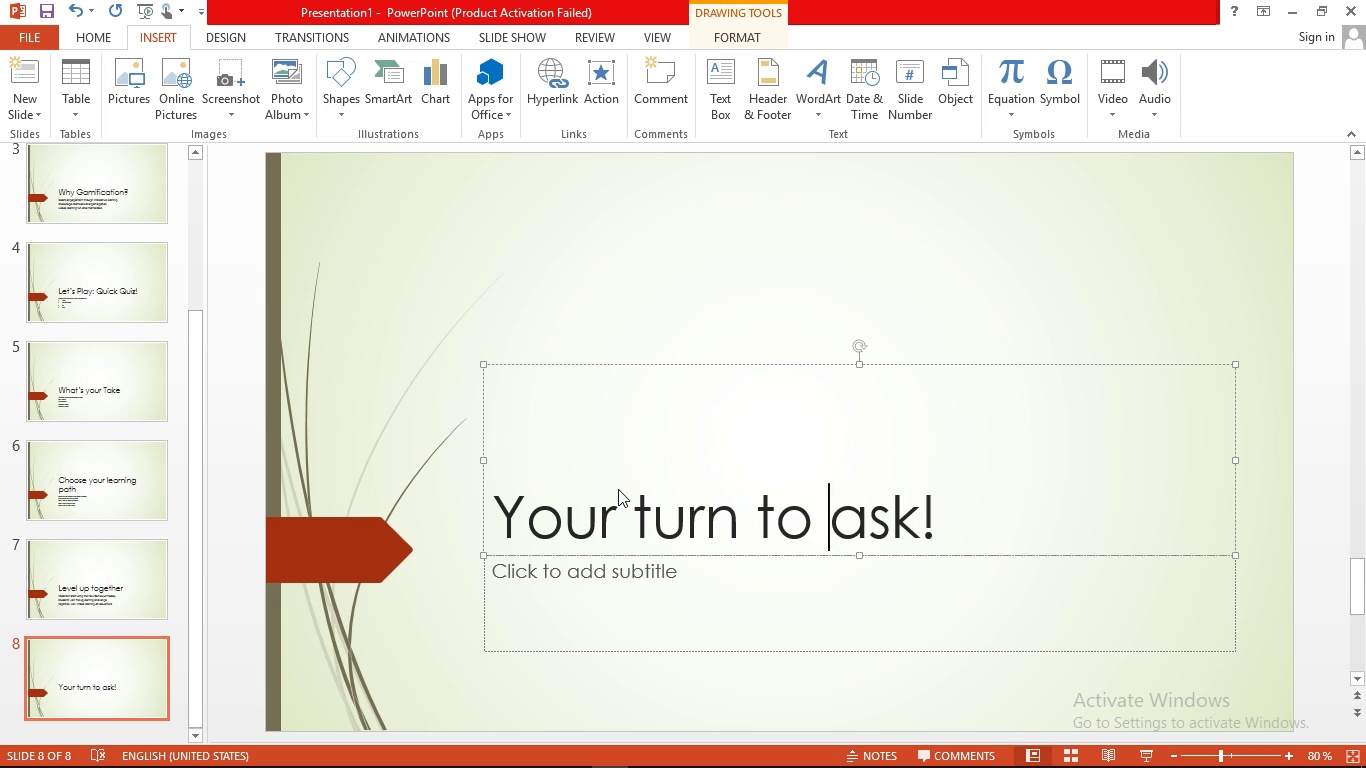 
key(ArrowRight)
 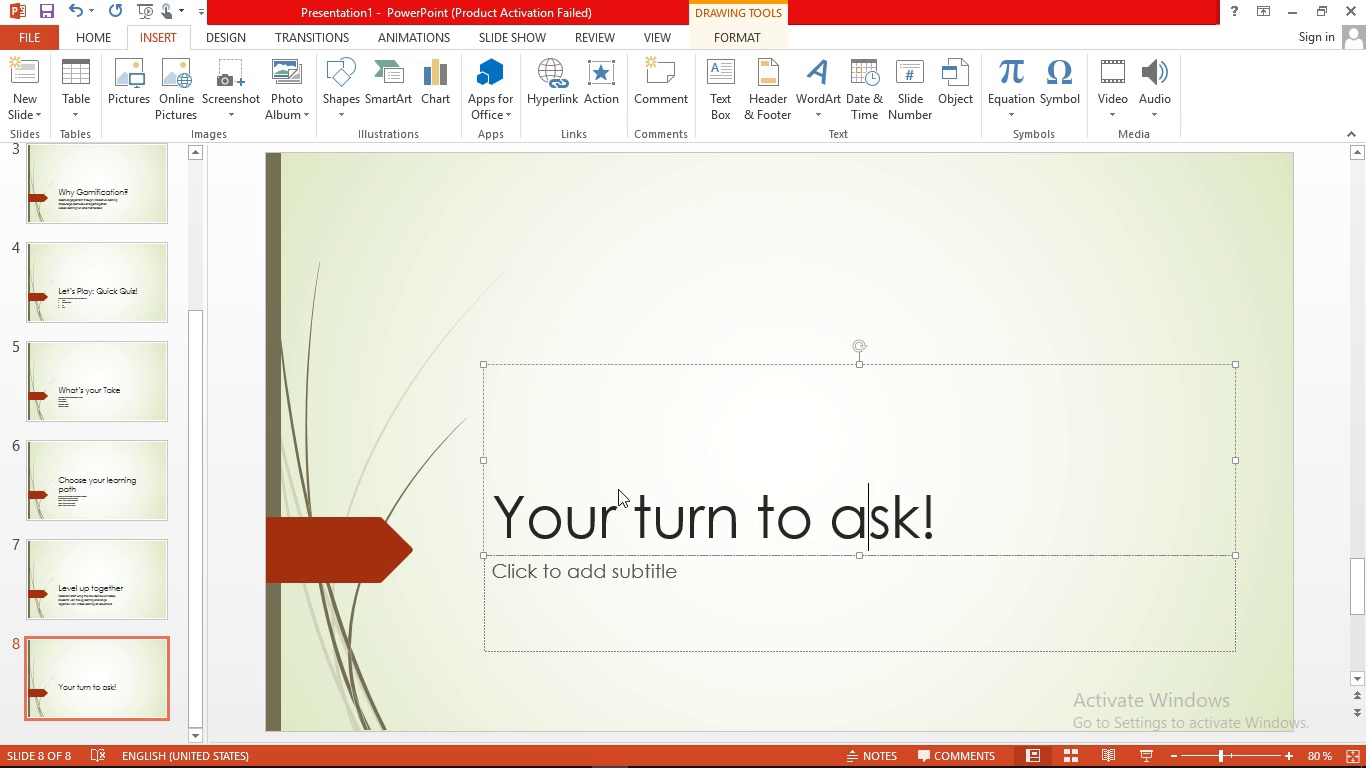 
key(Backspace)